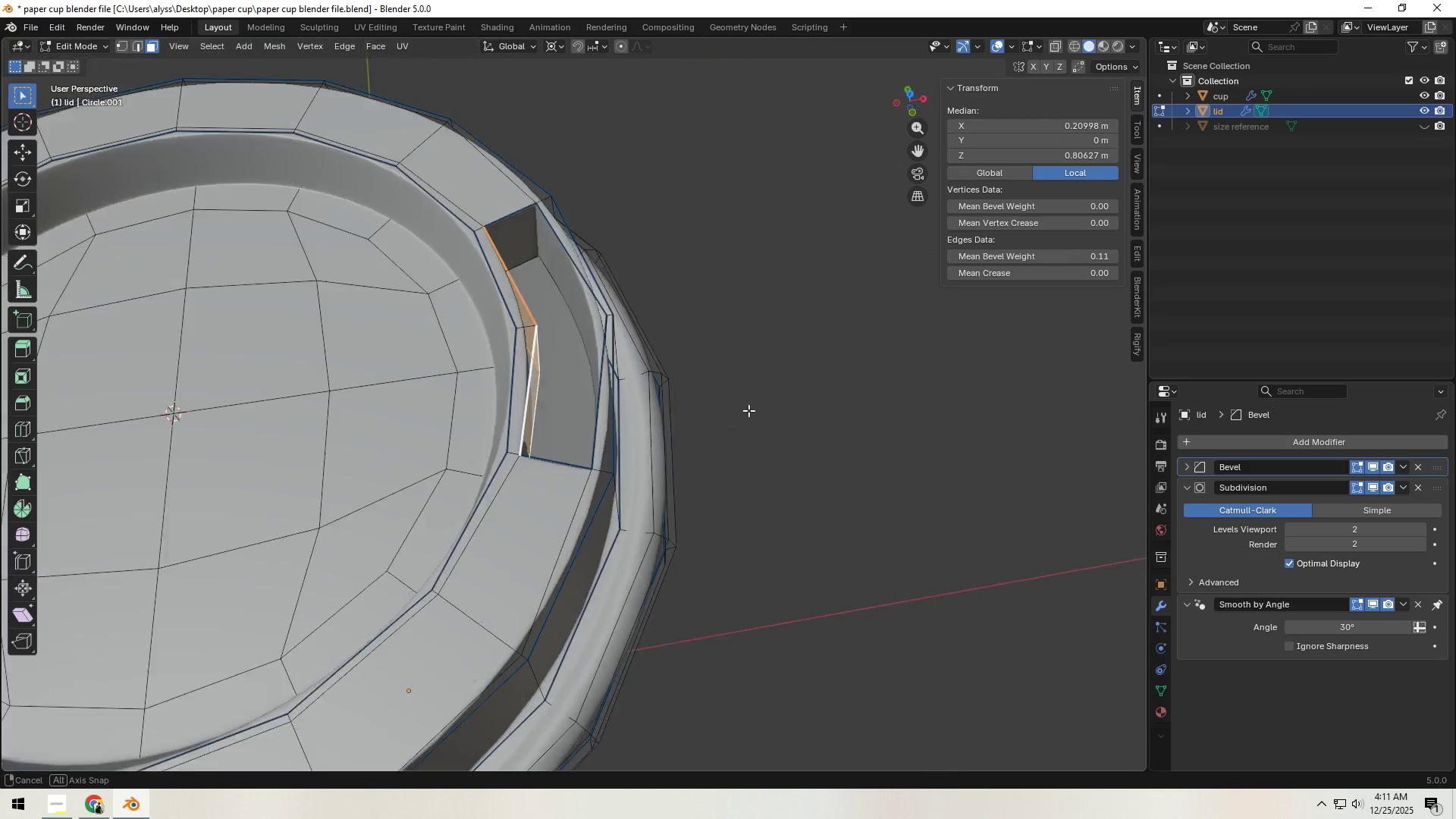 
scroll: coordinate [736, 403], scroll_direction: up, amount: 2.0
 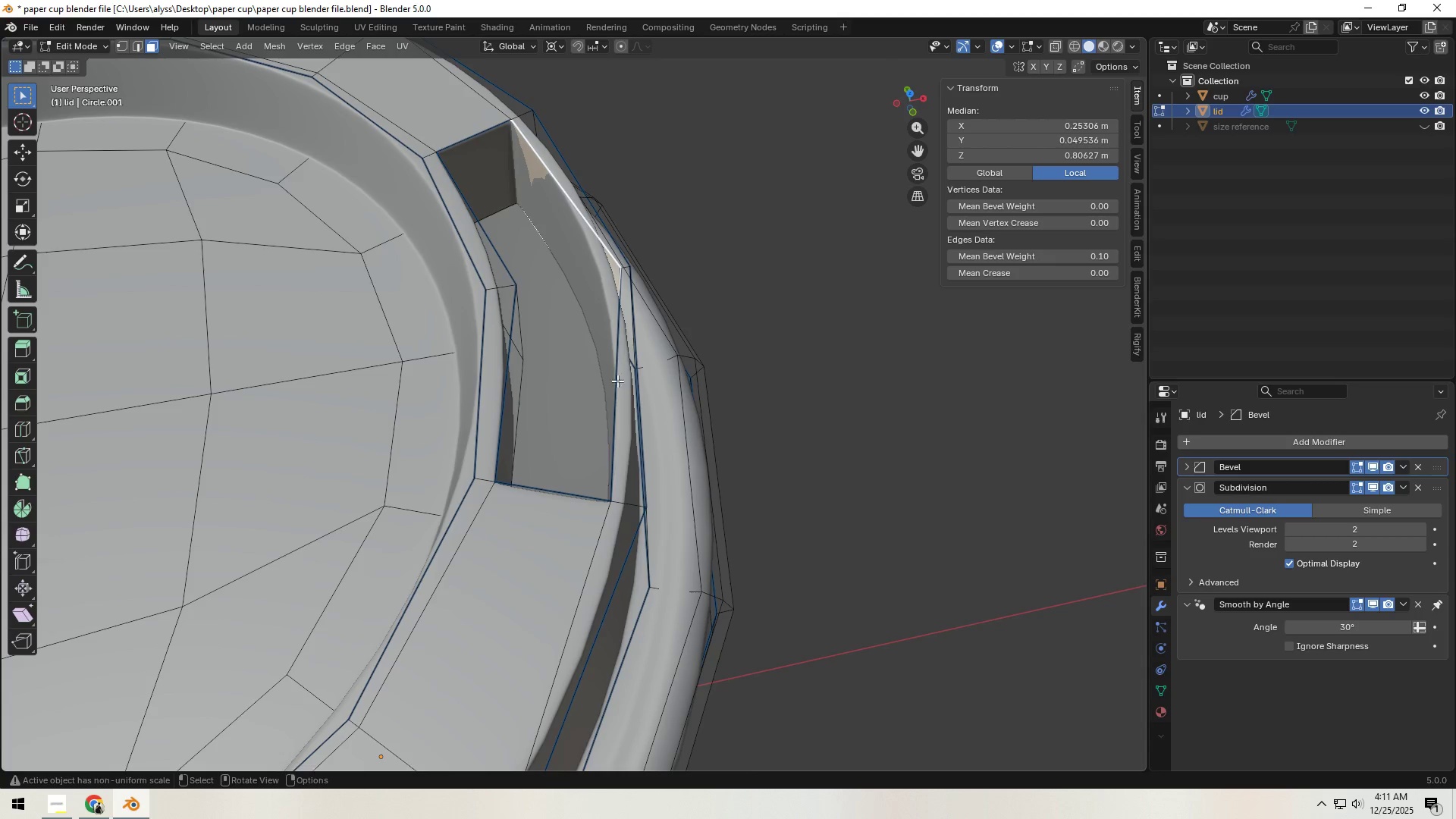 
hold_key(key=ShiftLeft, duration=0.45)
left_click([660, 335])
 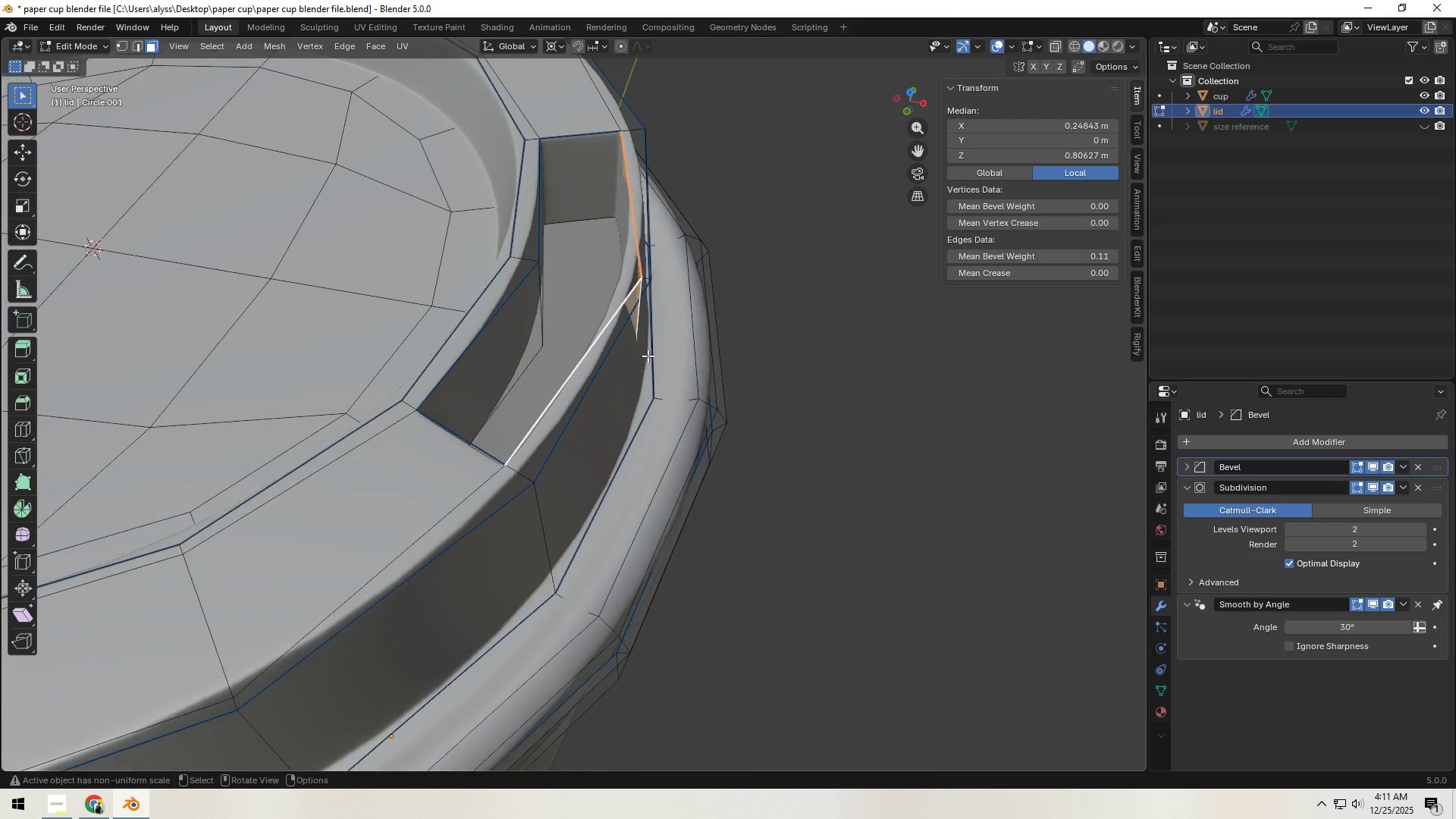 
type(sX)
 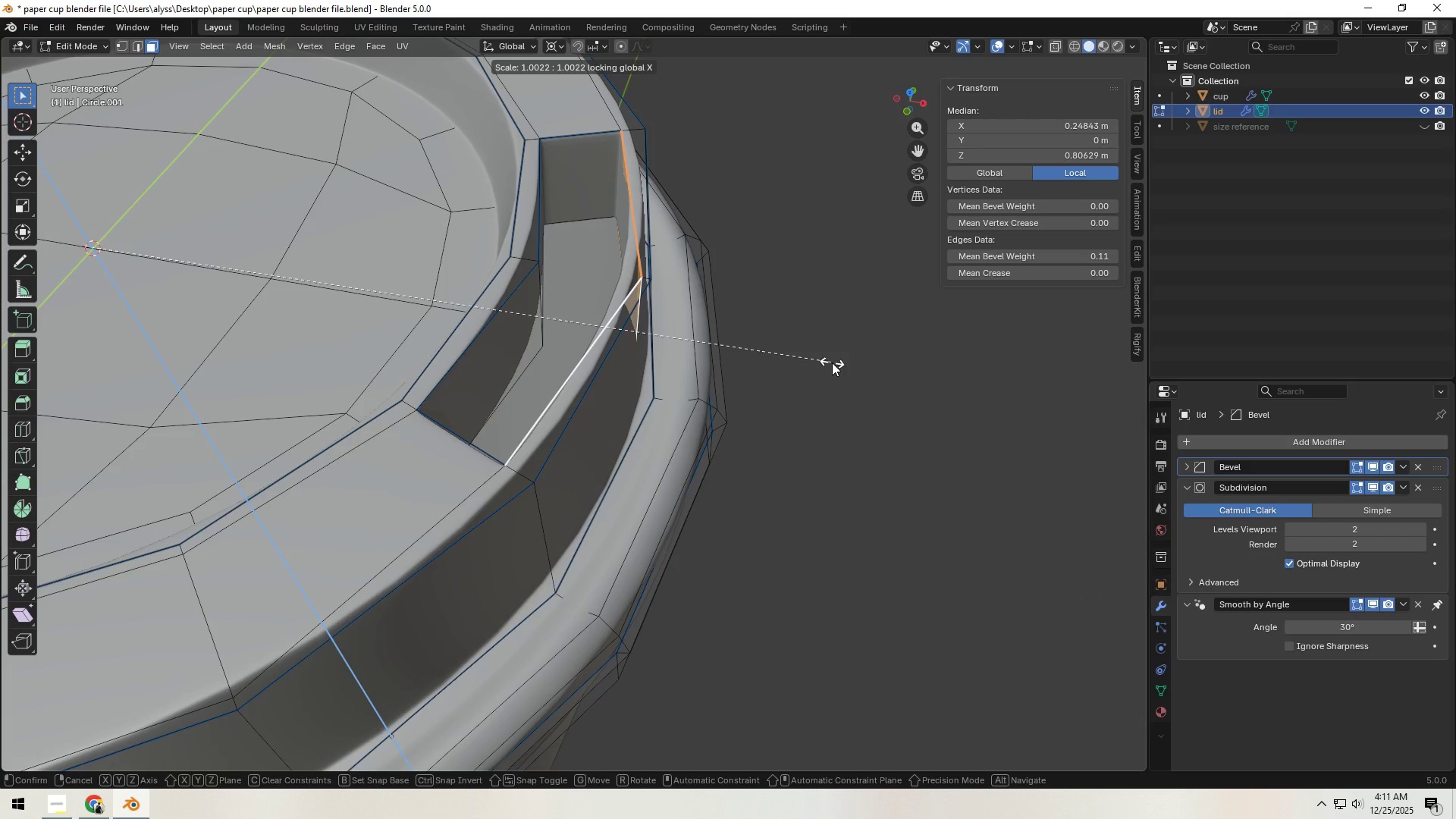 
key(Shift+Z)
 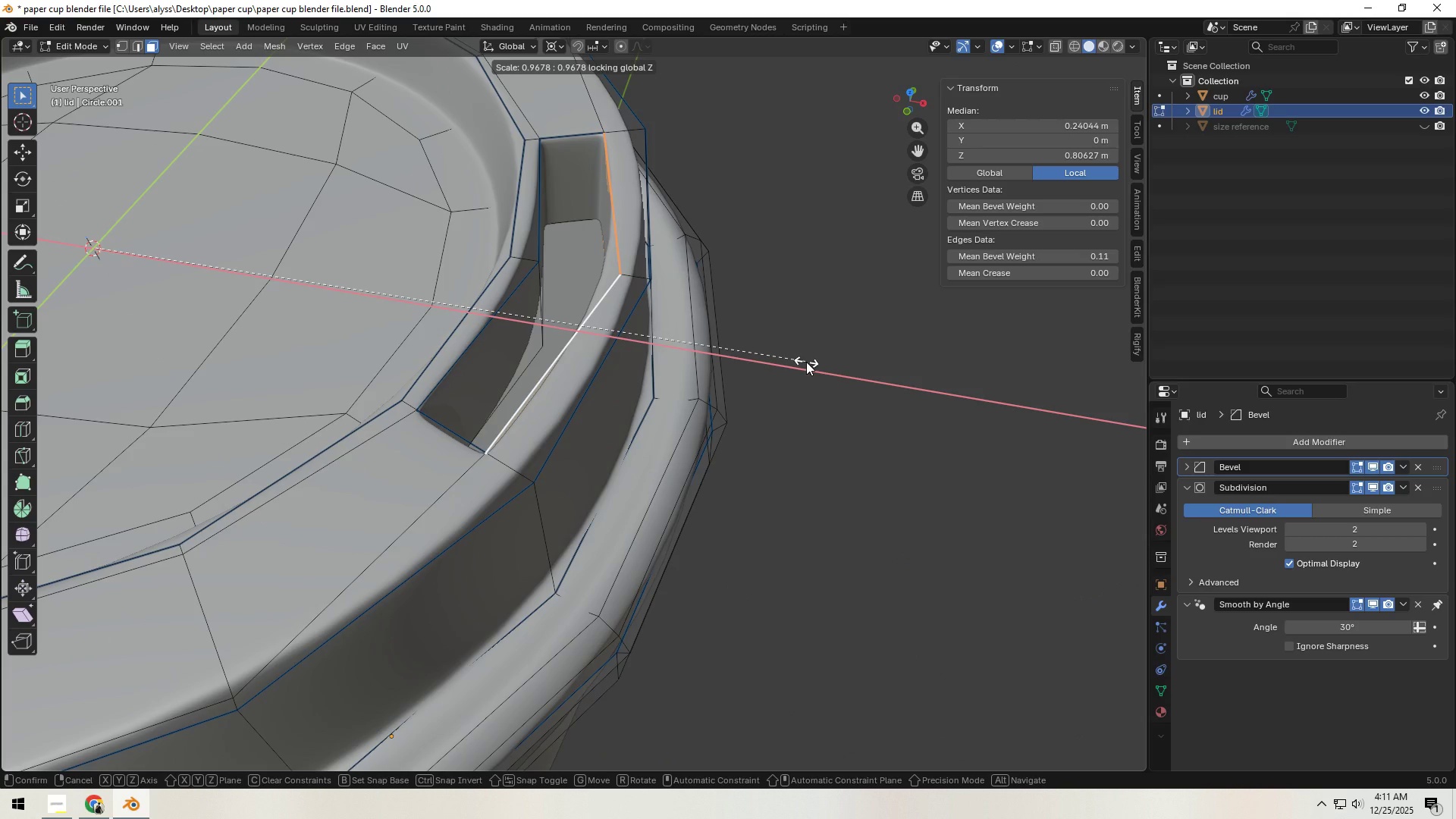 
left_click([806, 362])
 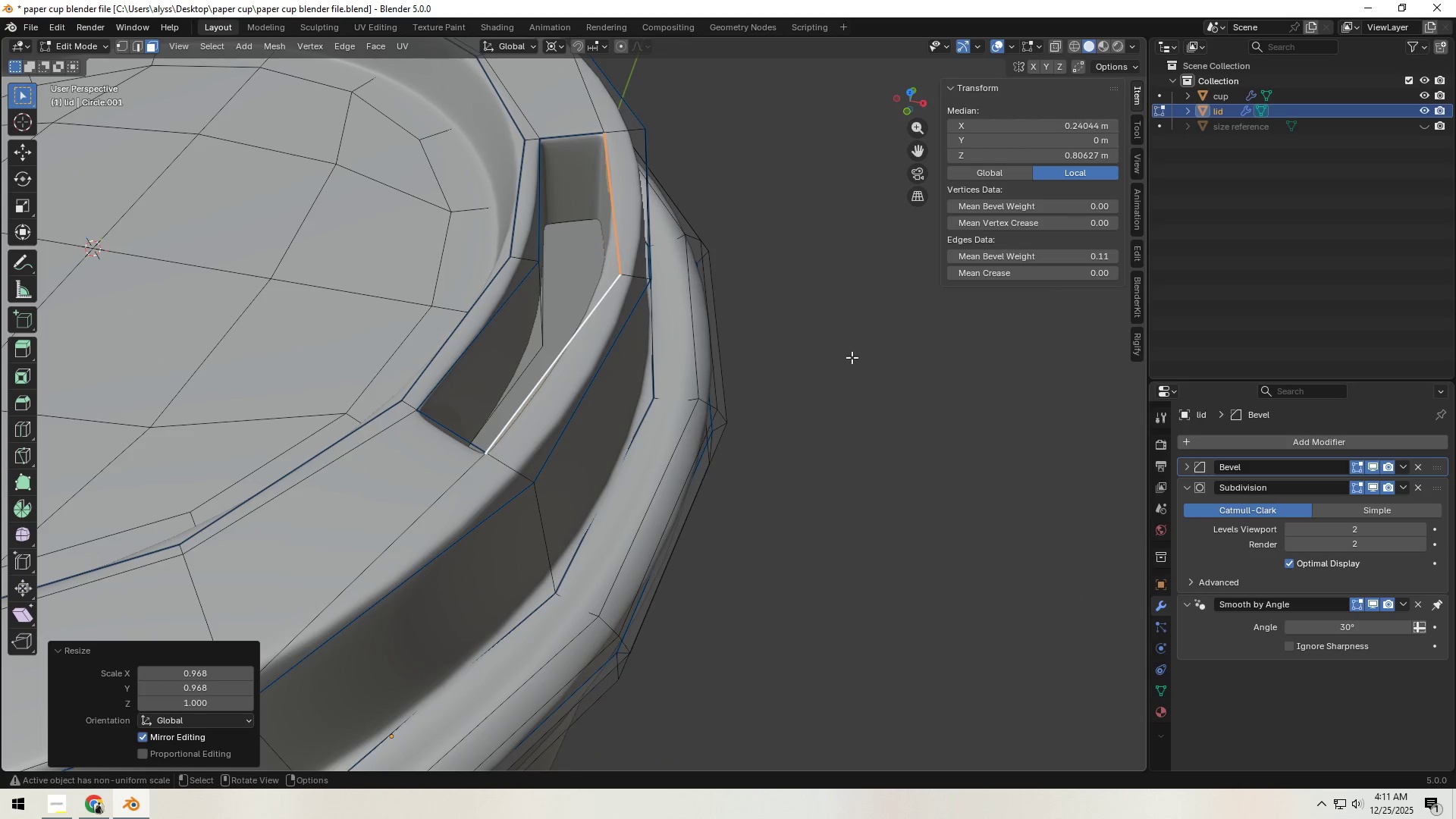 
double_click([855, 357])
 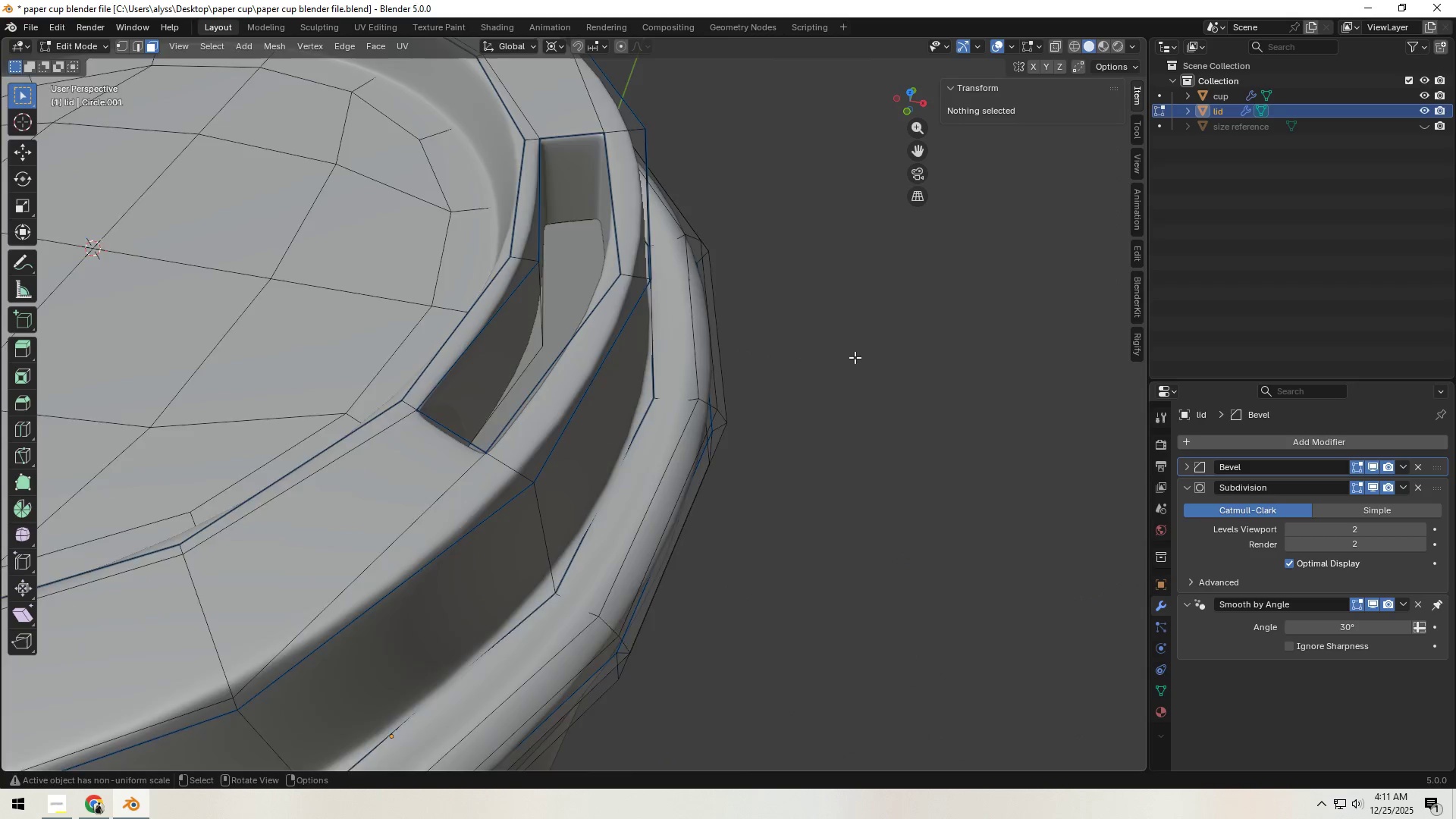 
scroll: coordinate [855, 357], scroll_direction: down, amount: 3.0
 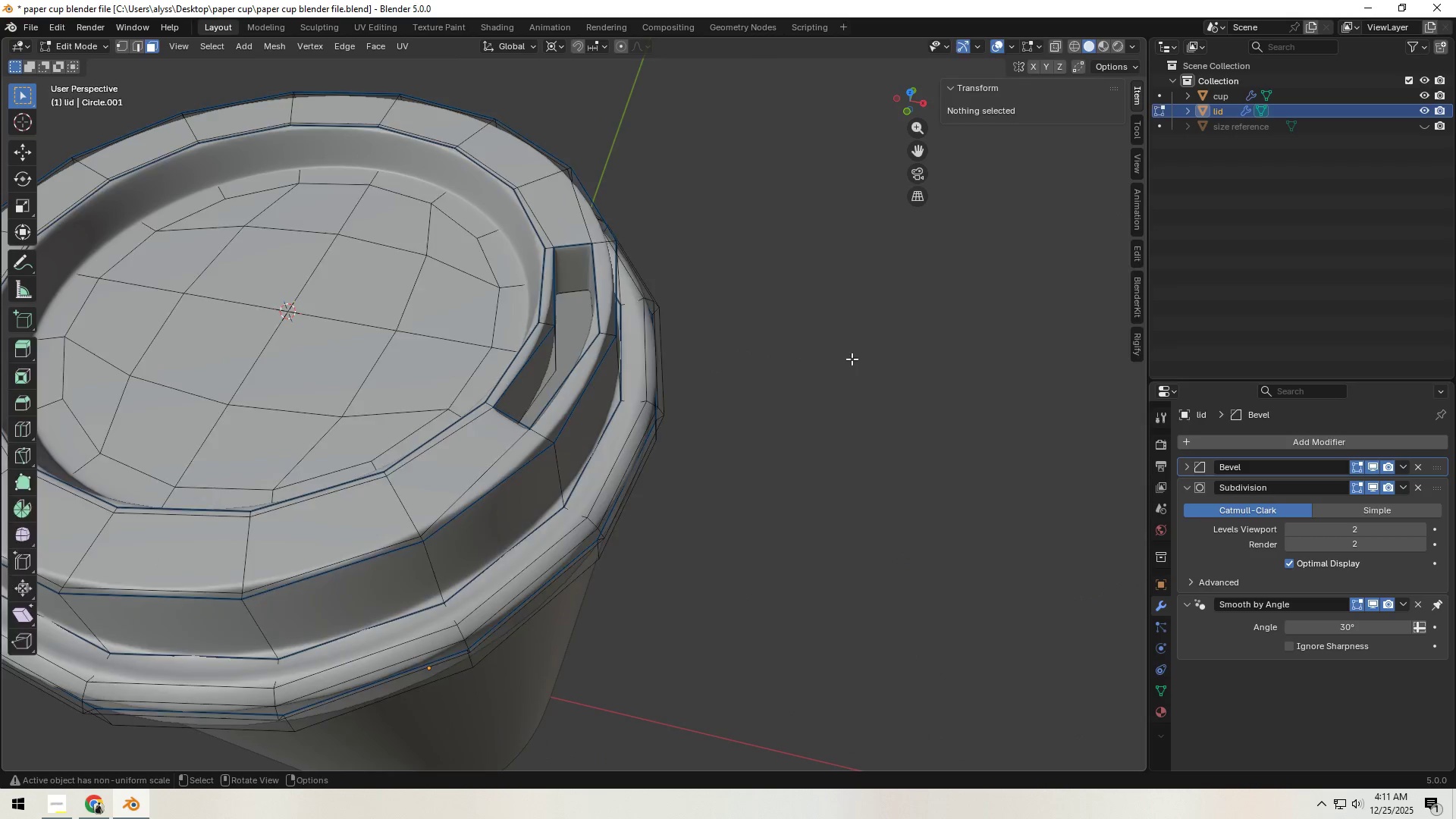 
key(Tab)
 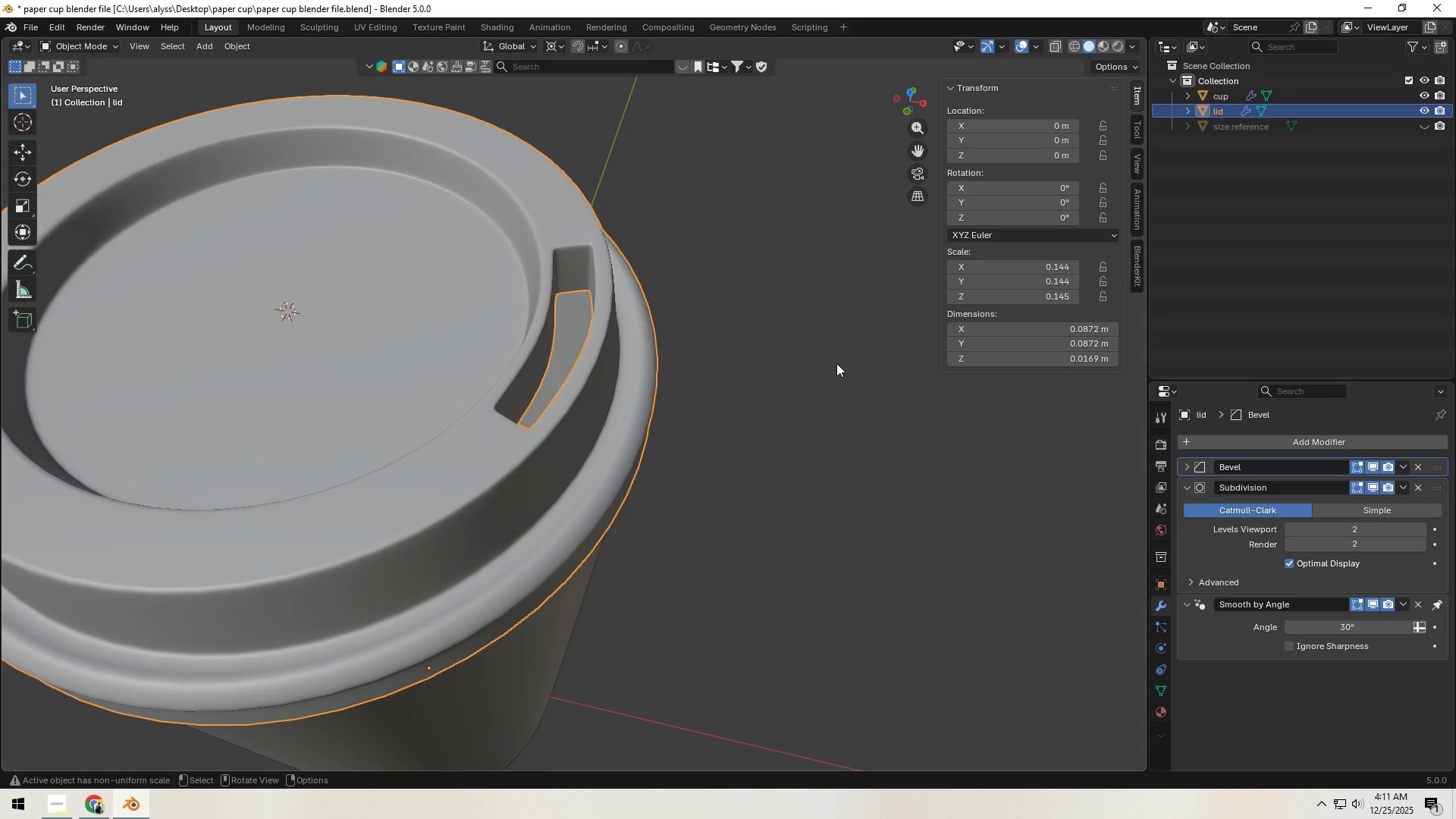 
left_click([836, 363])
 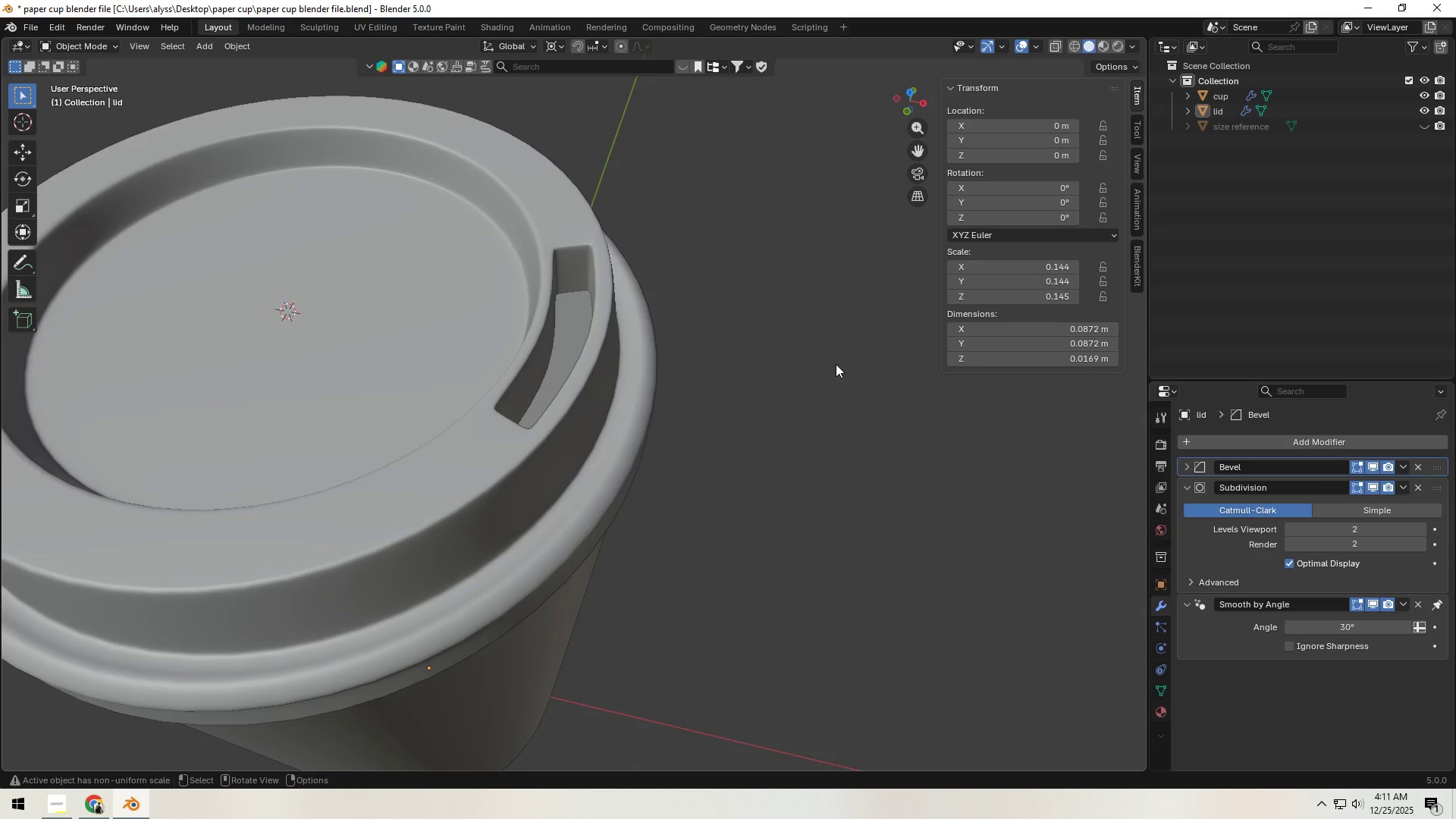 
scroll: coordinate [833, 366], scroll_direction: down, amount: 4.0
 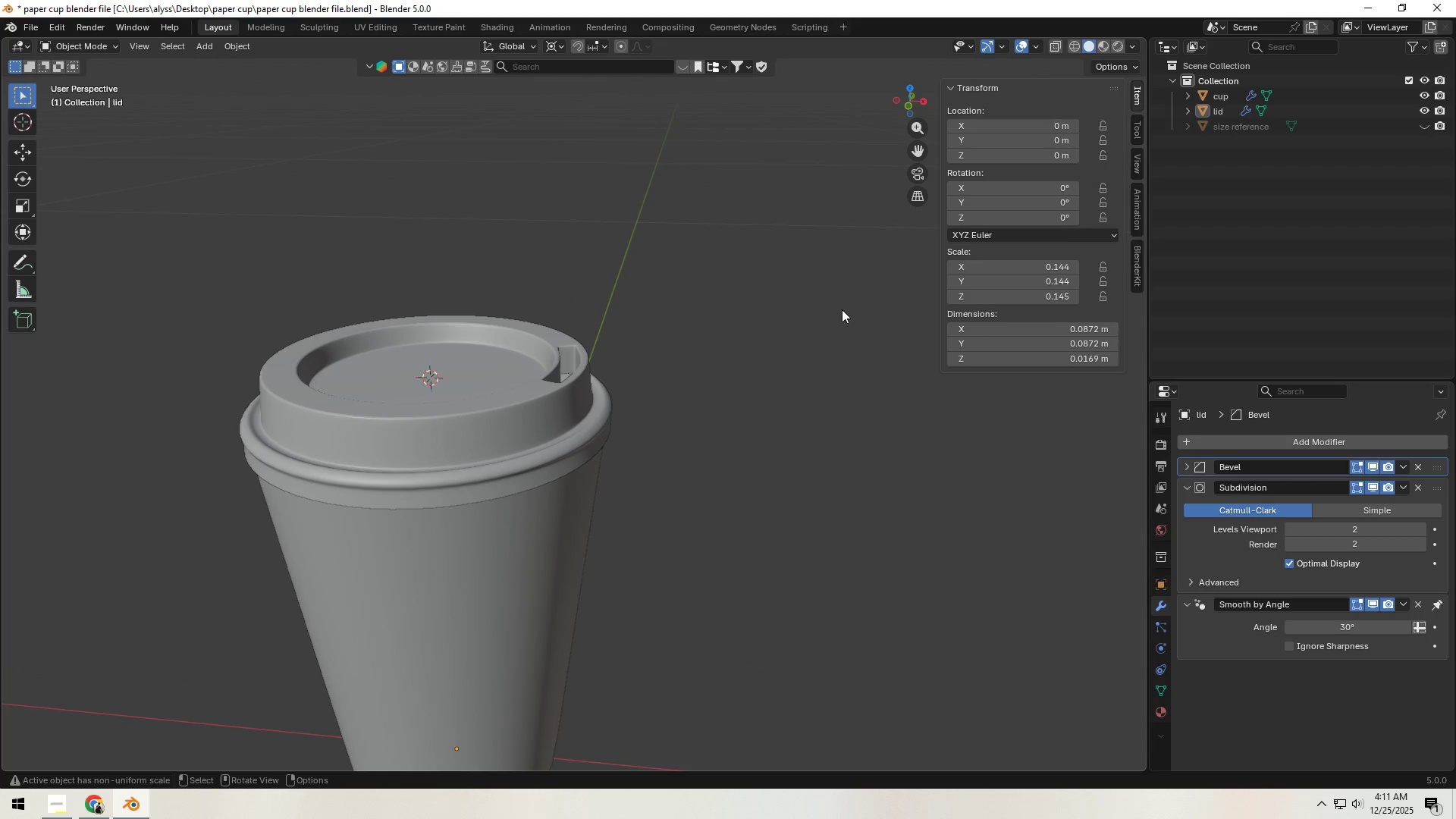 
key(Control+S)
 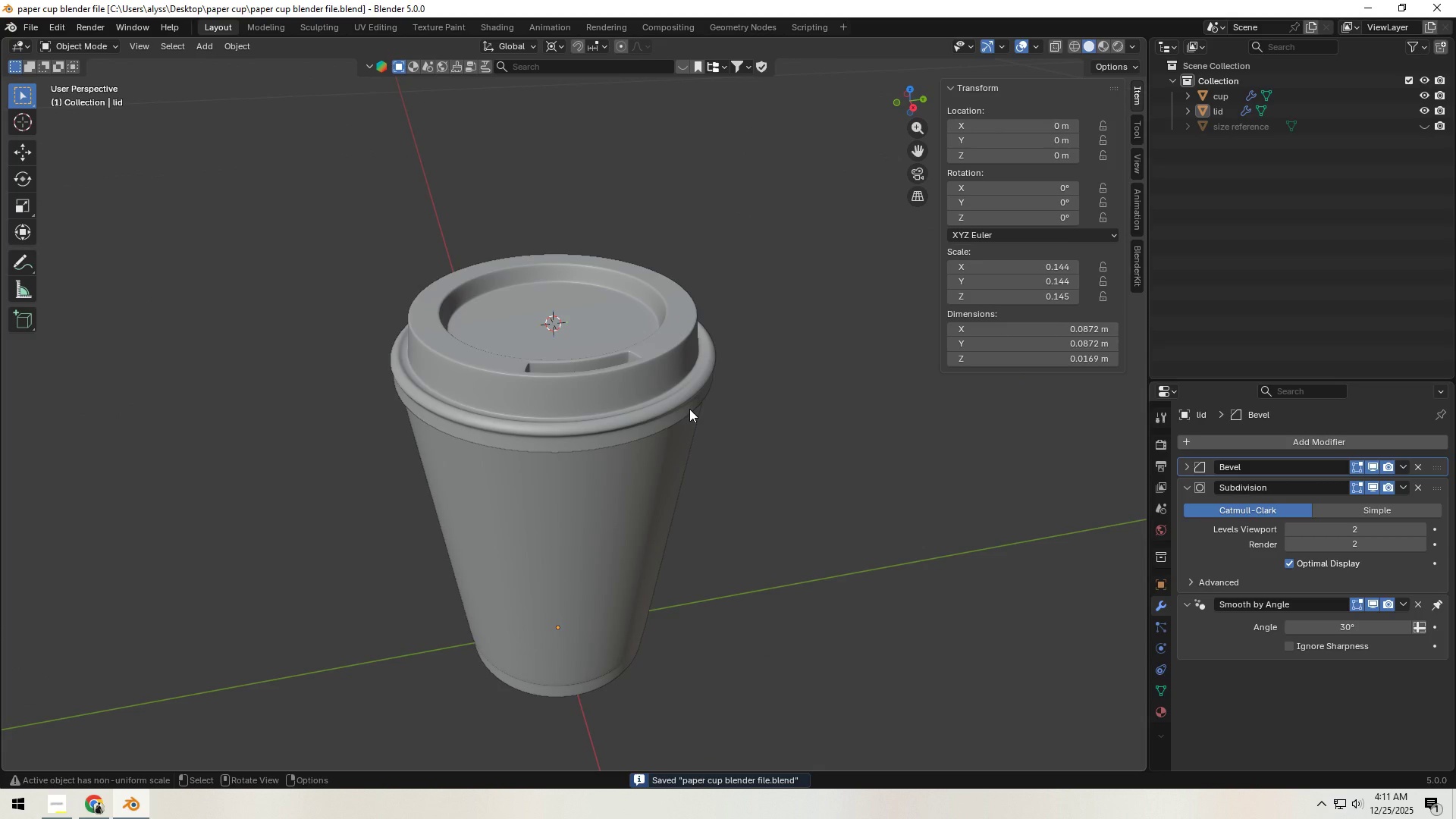 
hold_key(key=AltLeft, duration=0.39)
 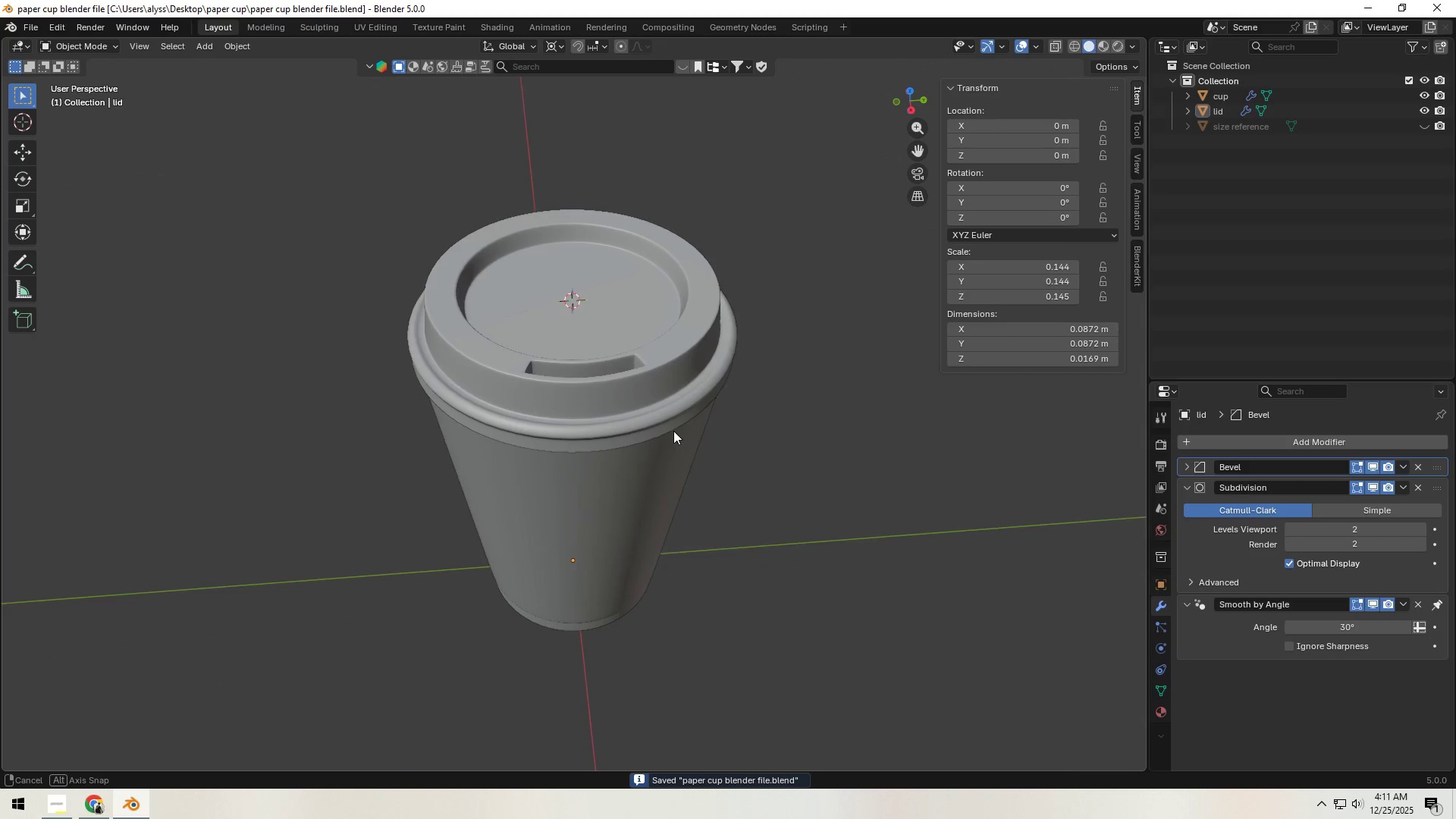 
key(Alt+Tab)
 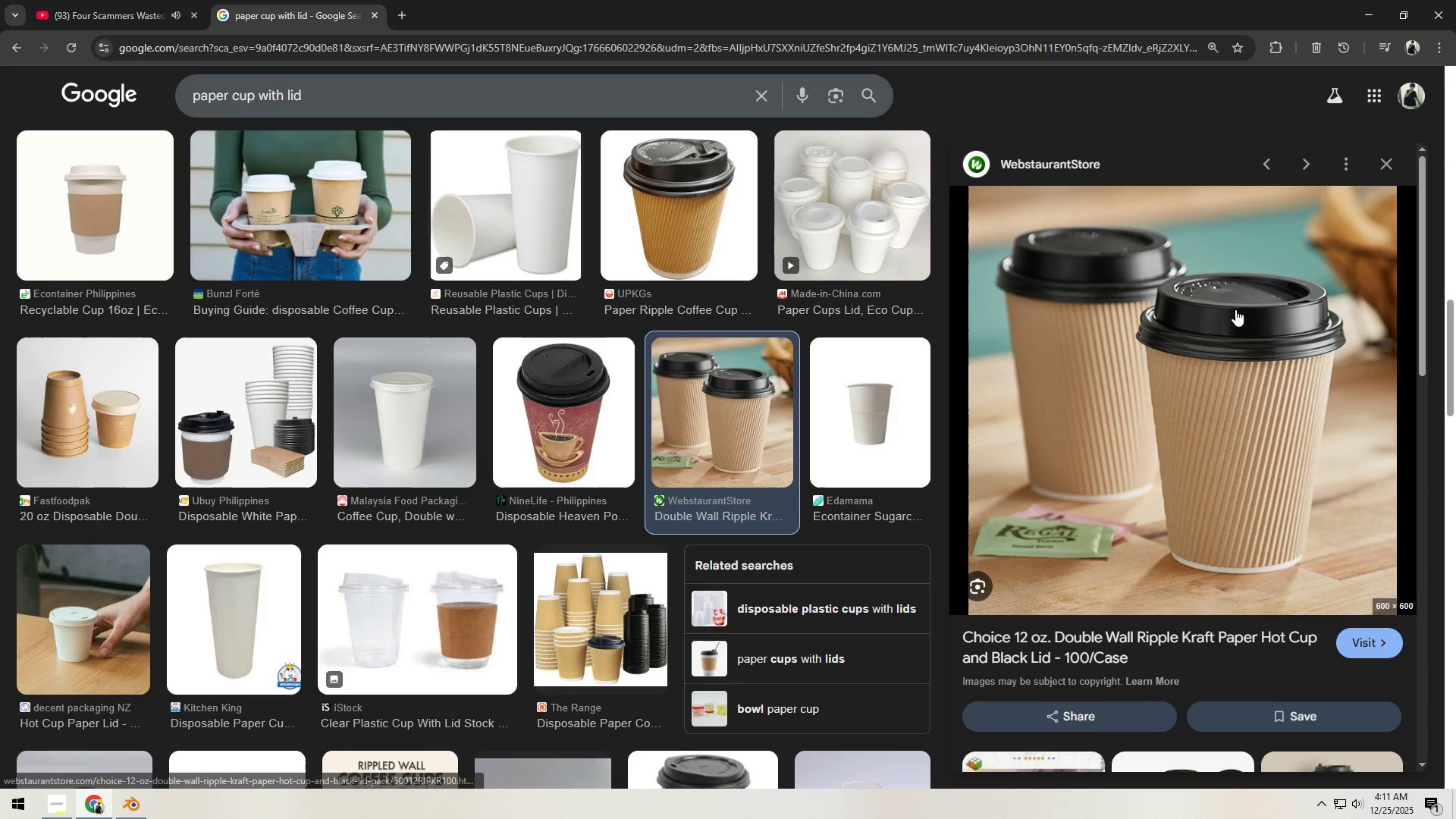 
key(Alt+AltLeft)
 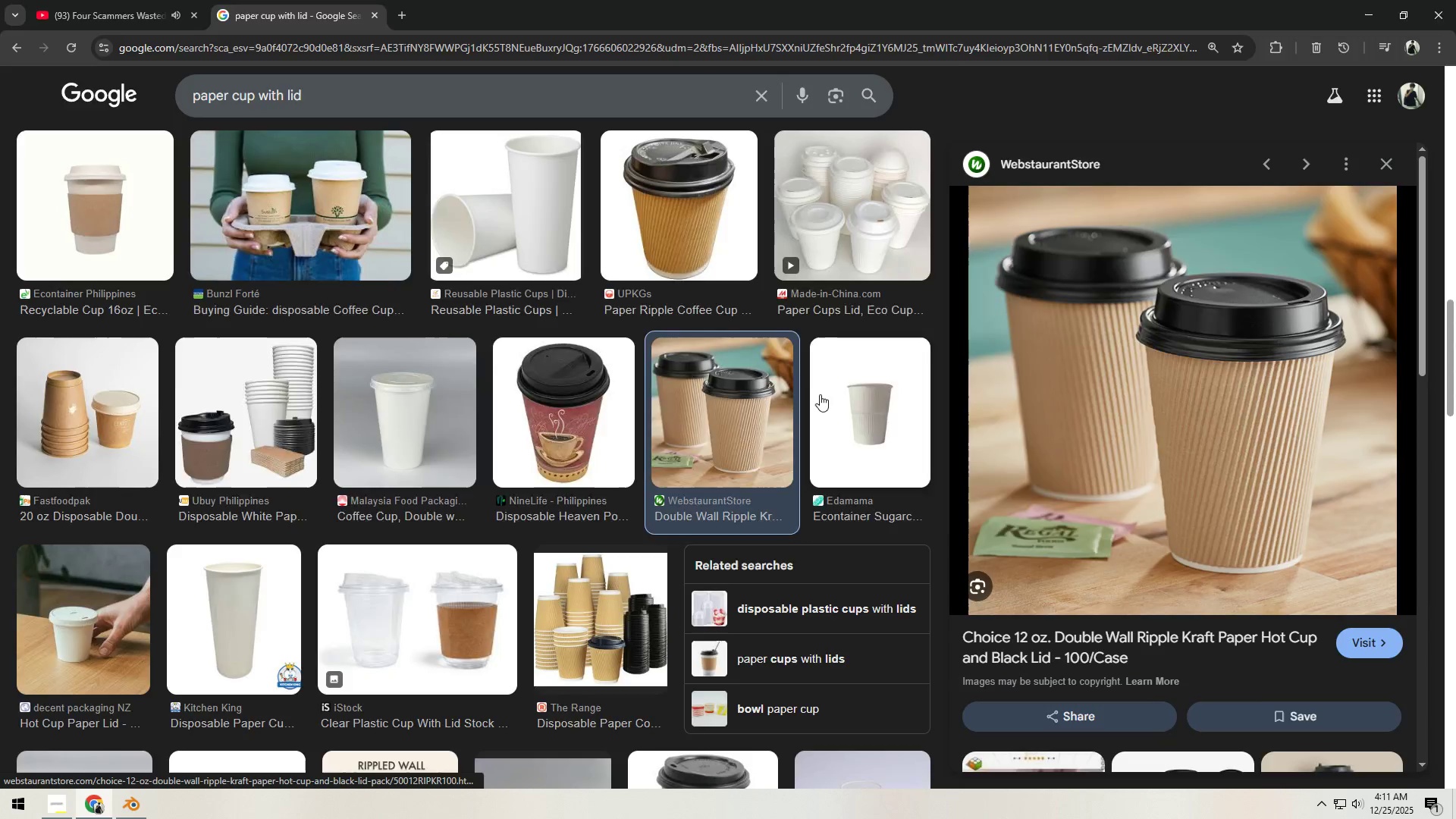 
key(Alt+Tab)
 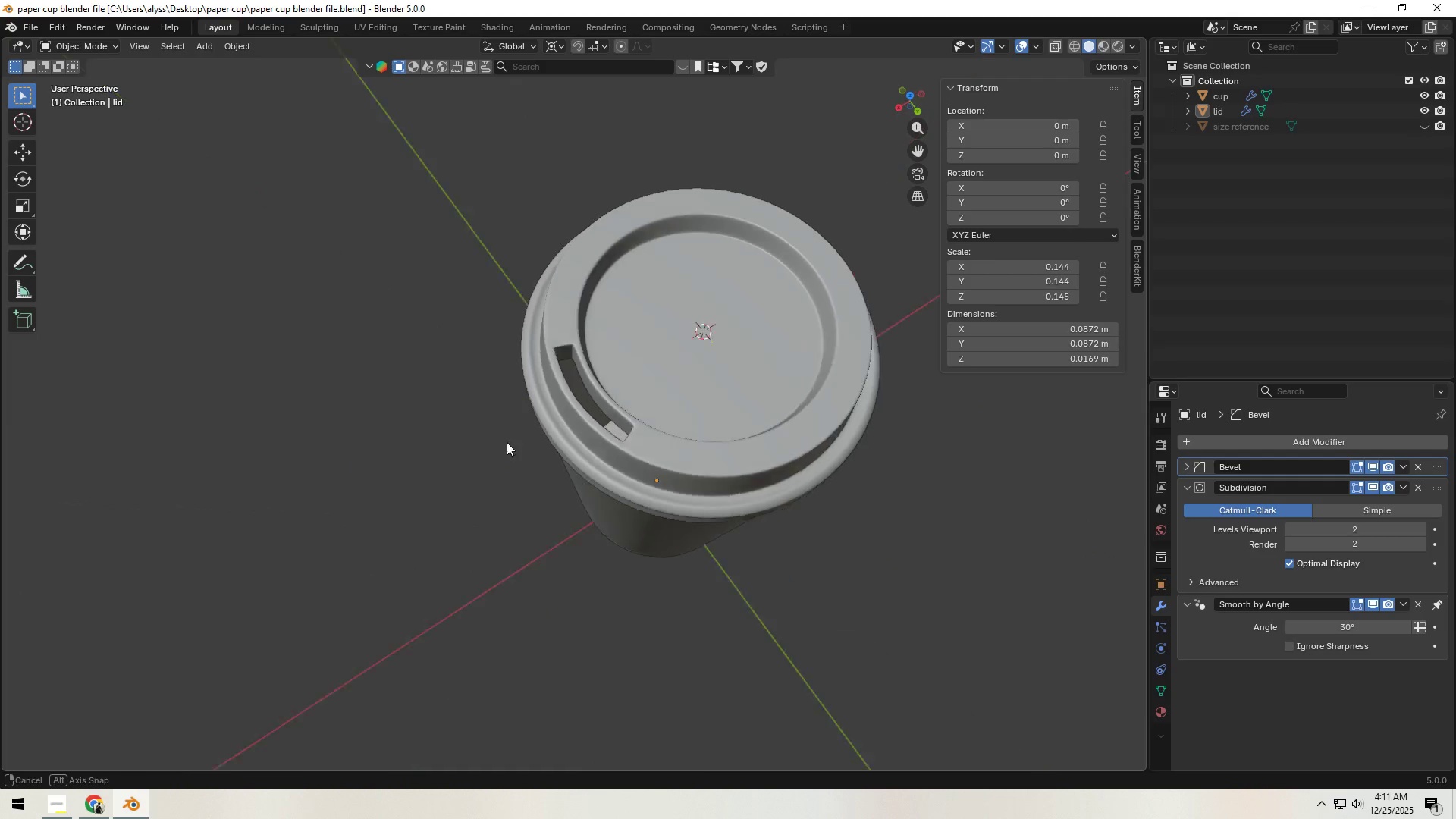 
hold_key(key=ShiftLeft, duration=0.33)
 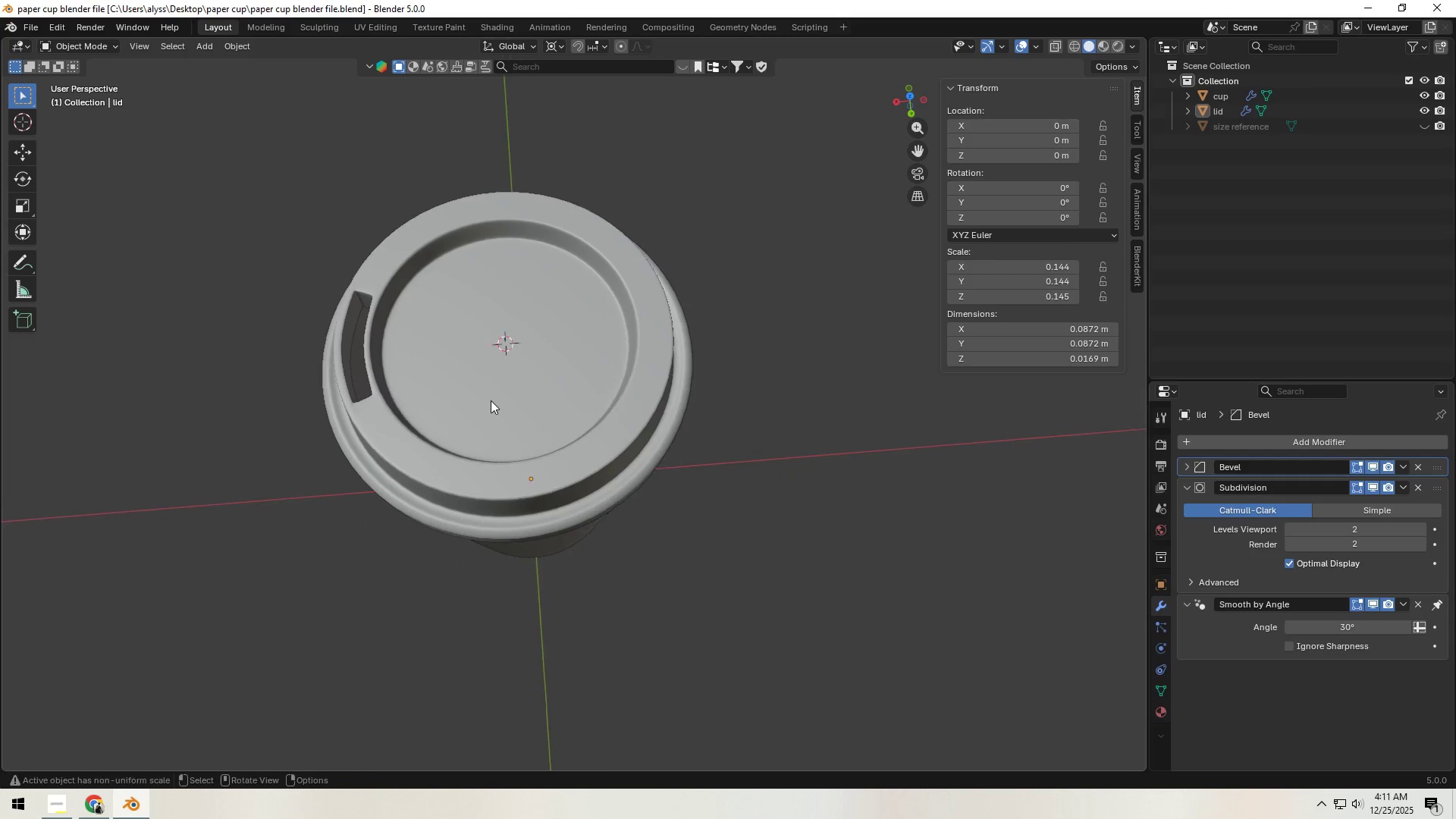 
scroll: coordinate [491, 400], scroll_direction: up, amount: 2.0
 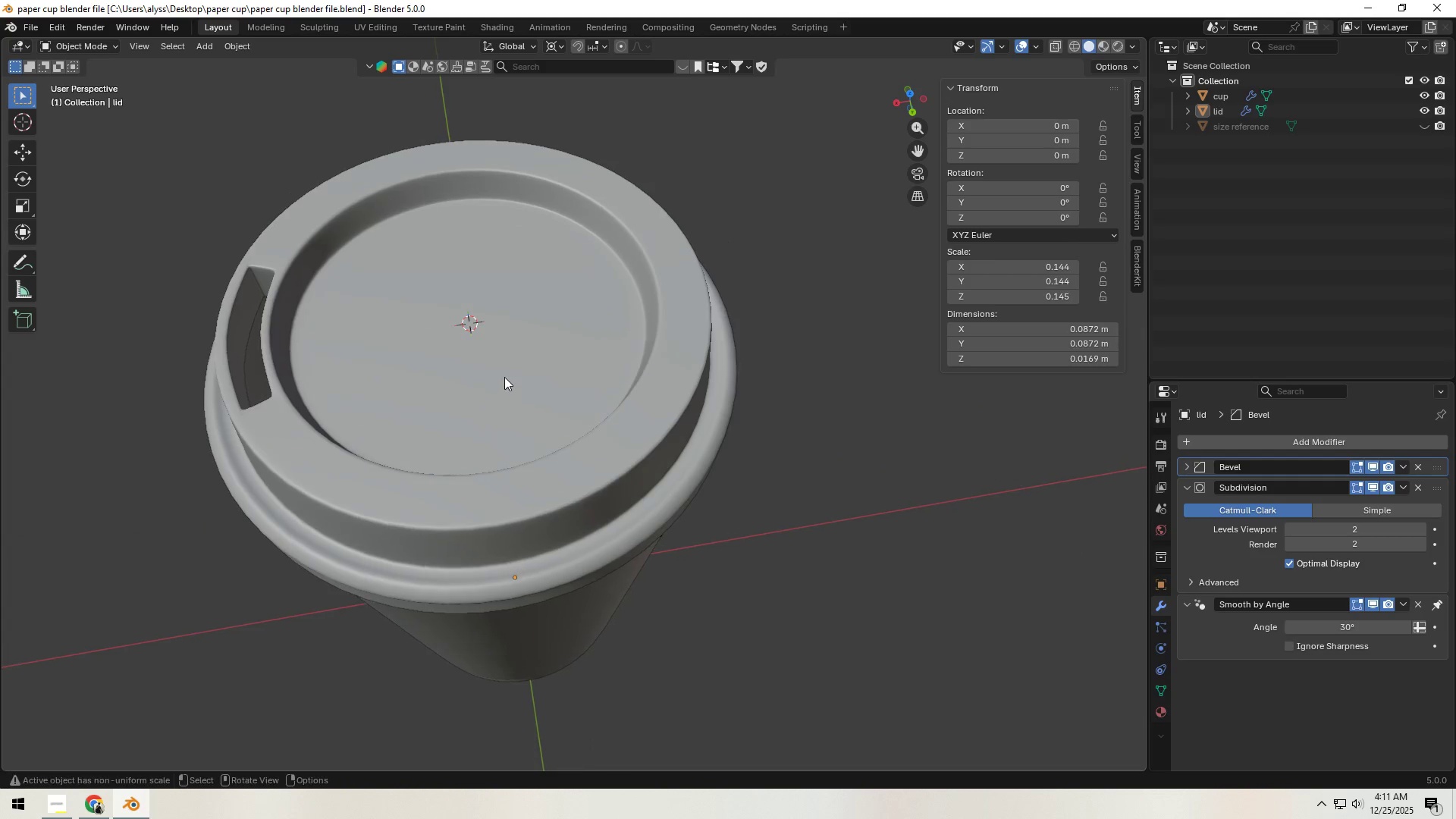 
left_click([504, 377])
 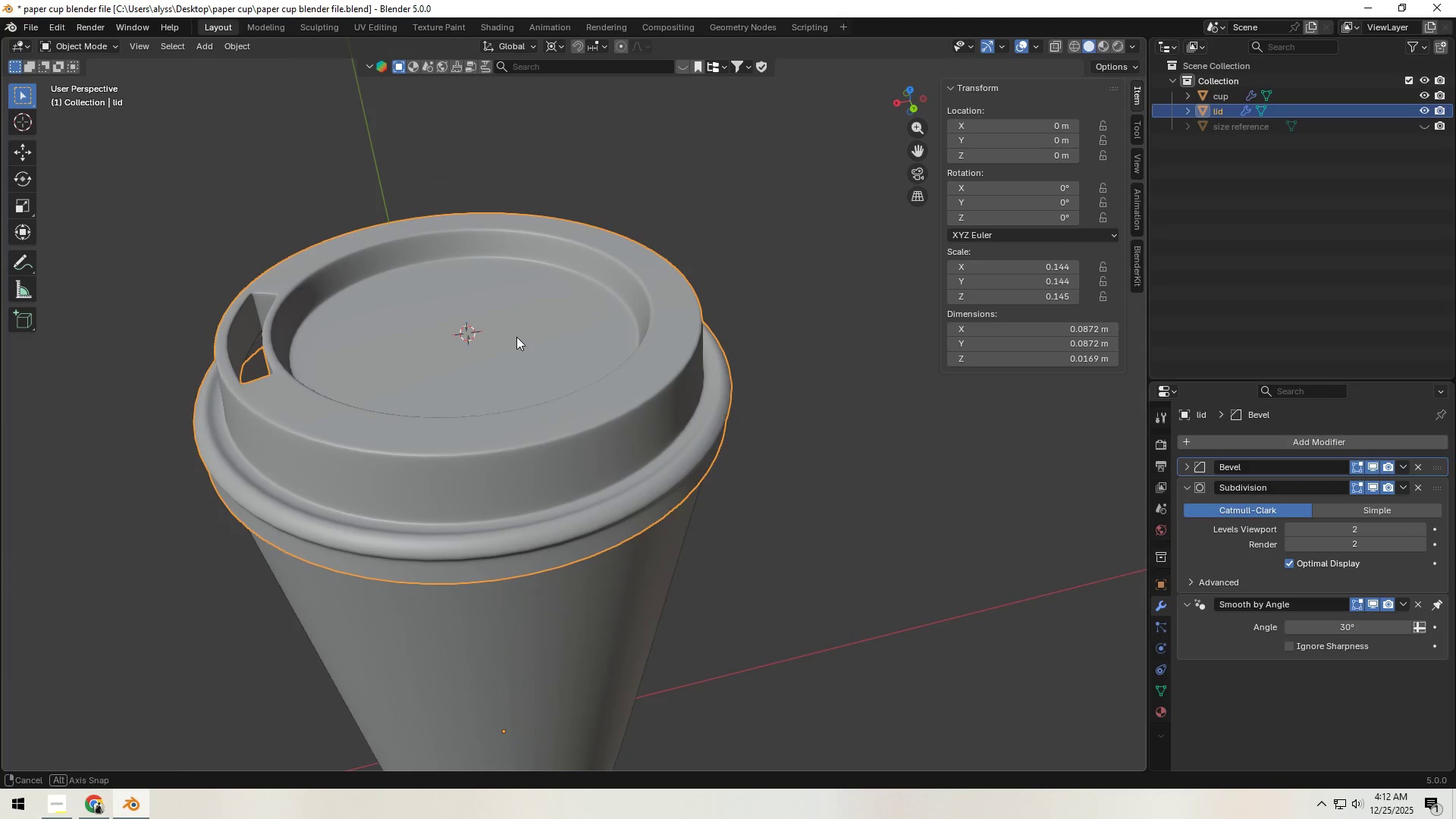 
key(Alt+AltLeft)
 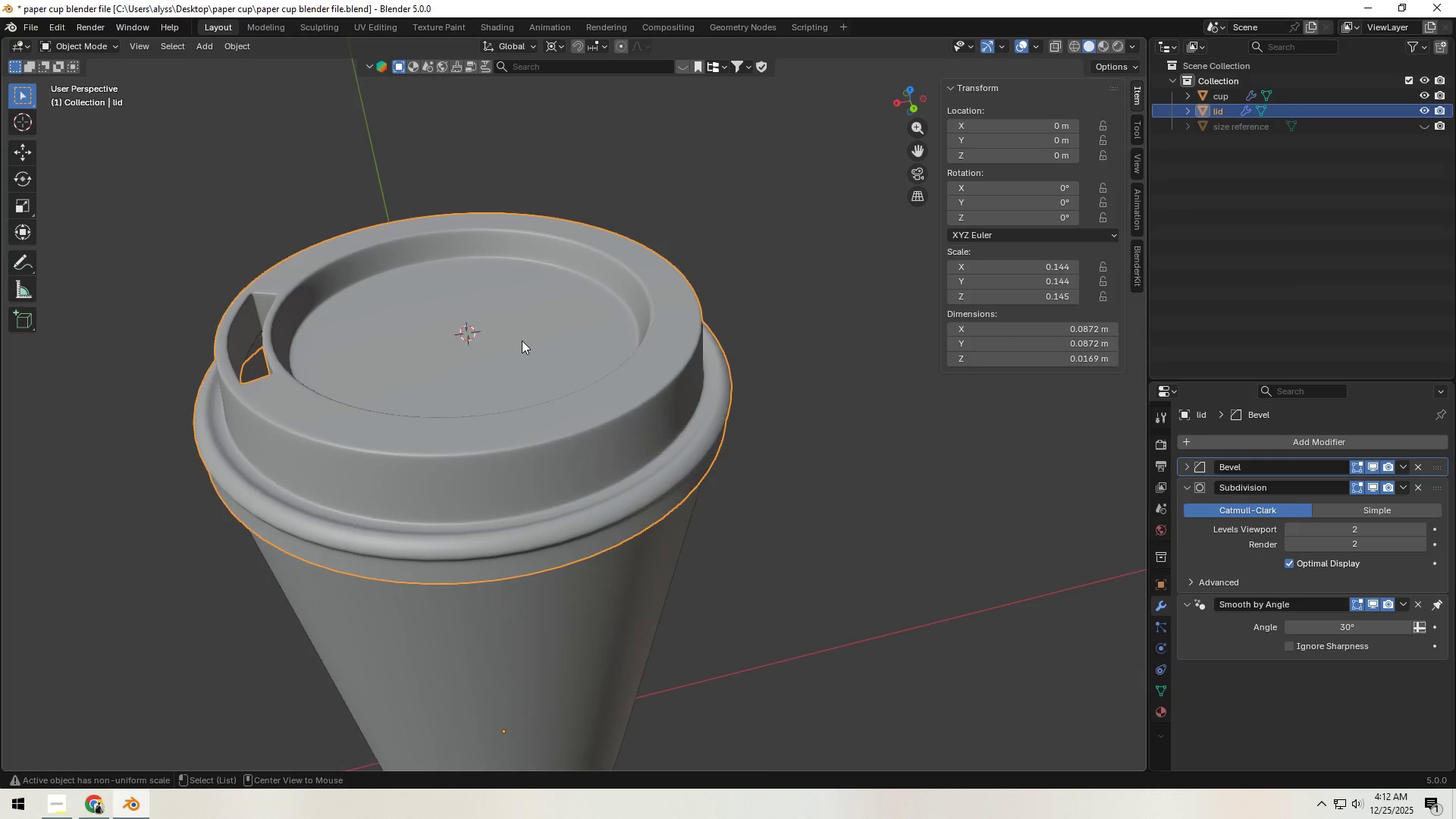 
key(Alt+Tab)
 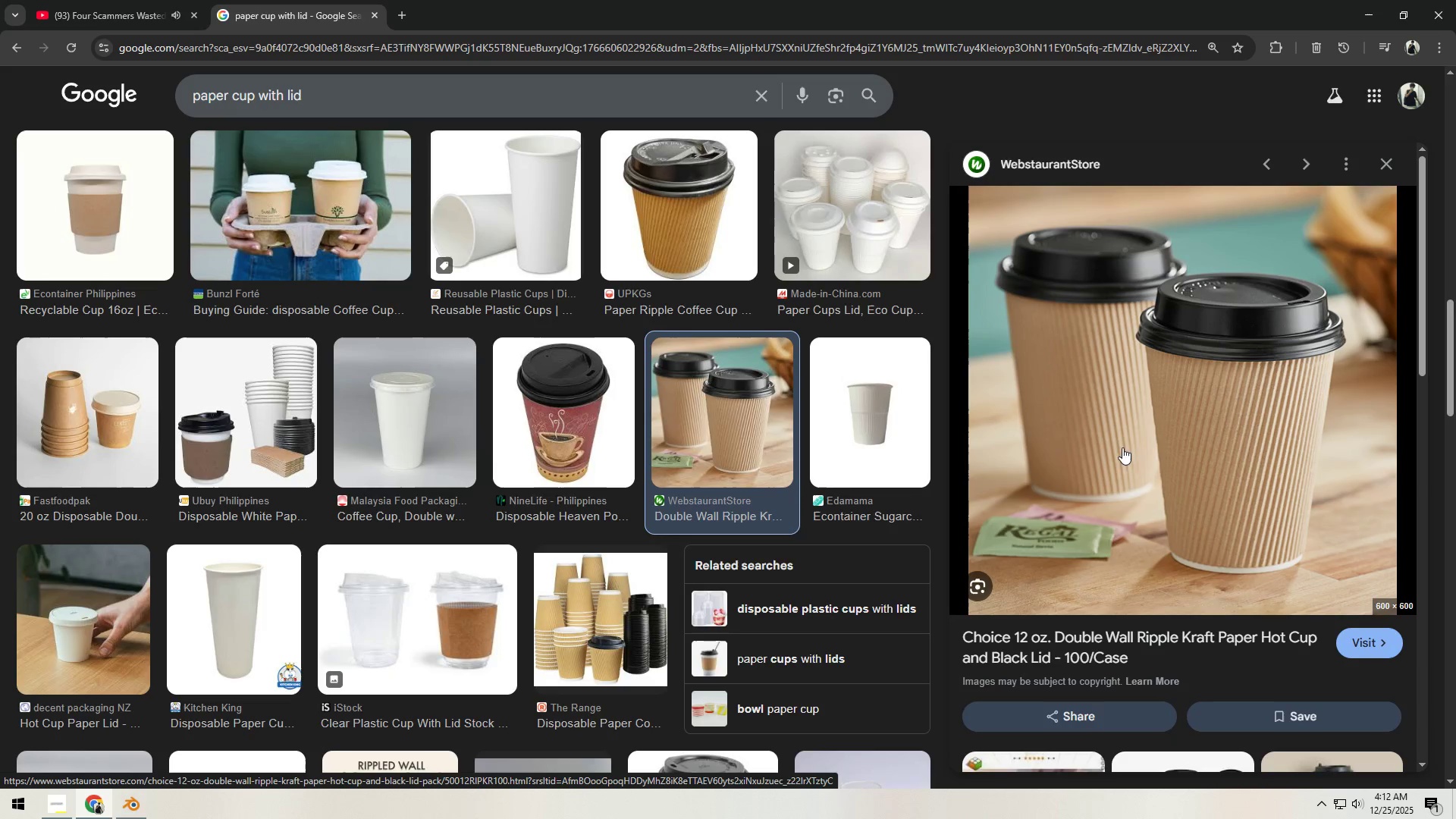 
key(Alt+AltLeft)
 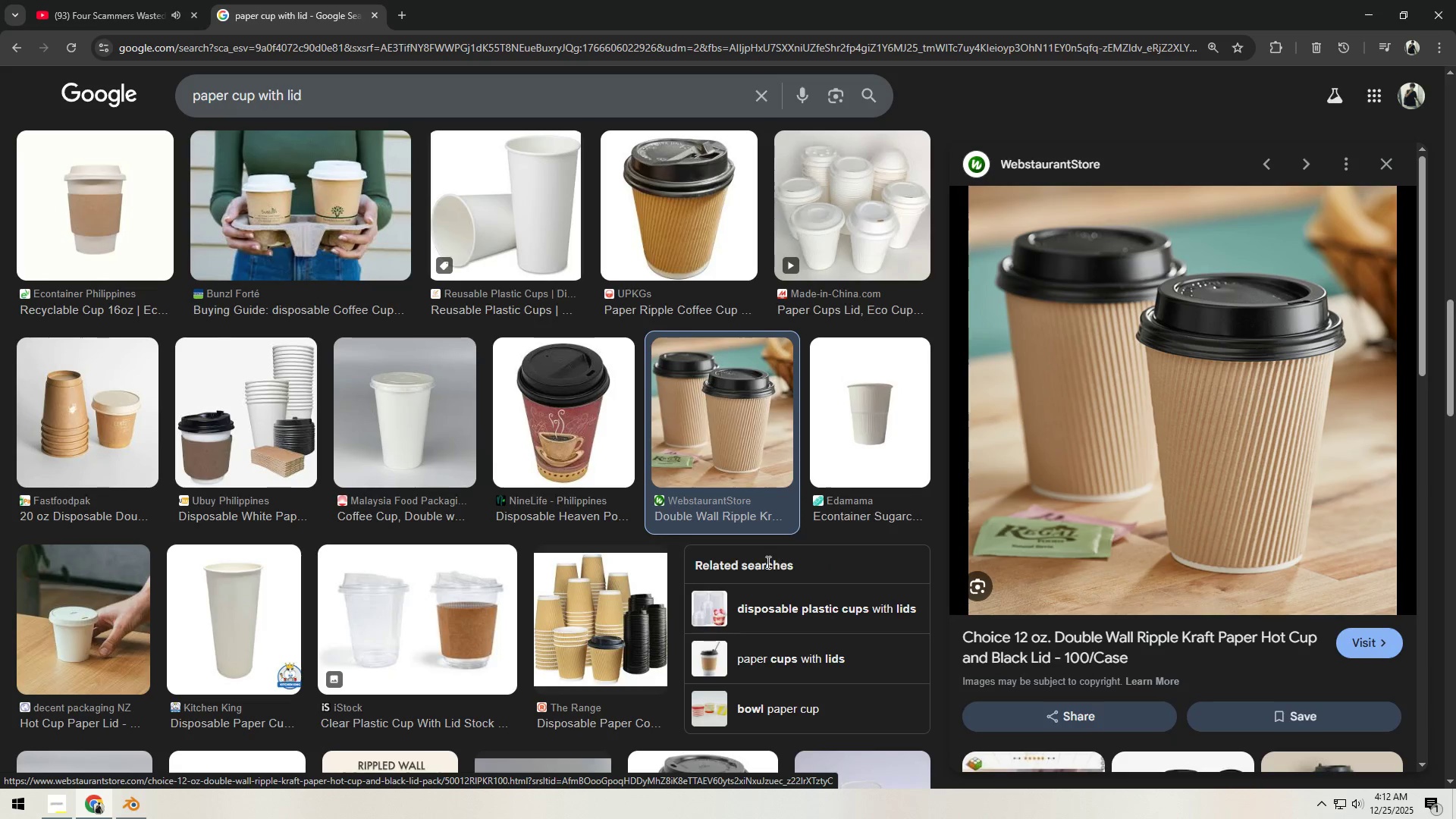 
key(Alt+Tab)
 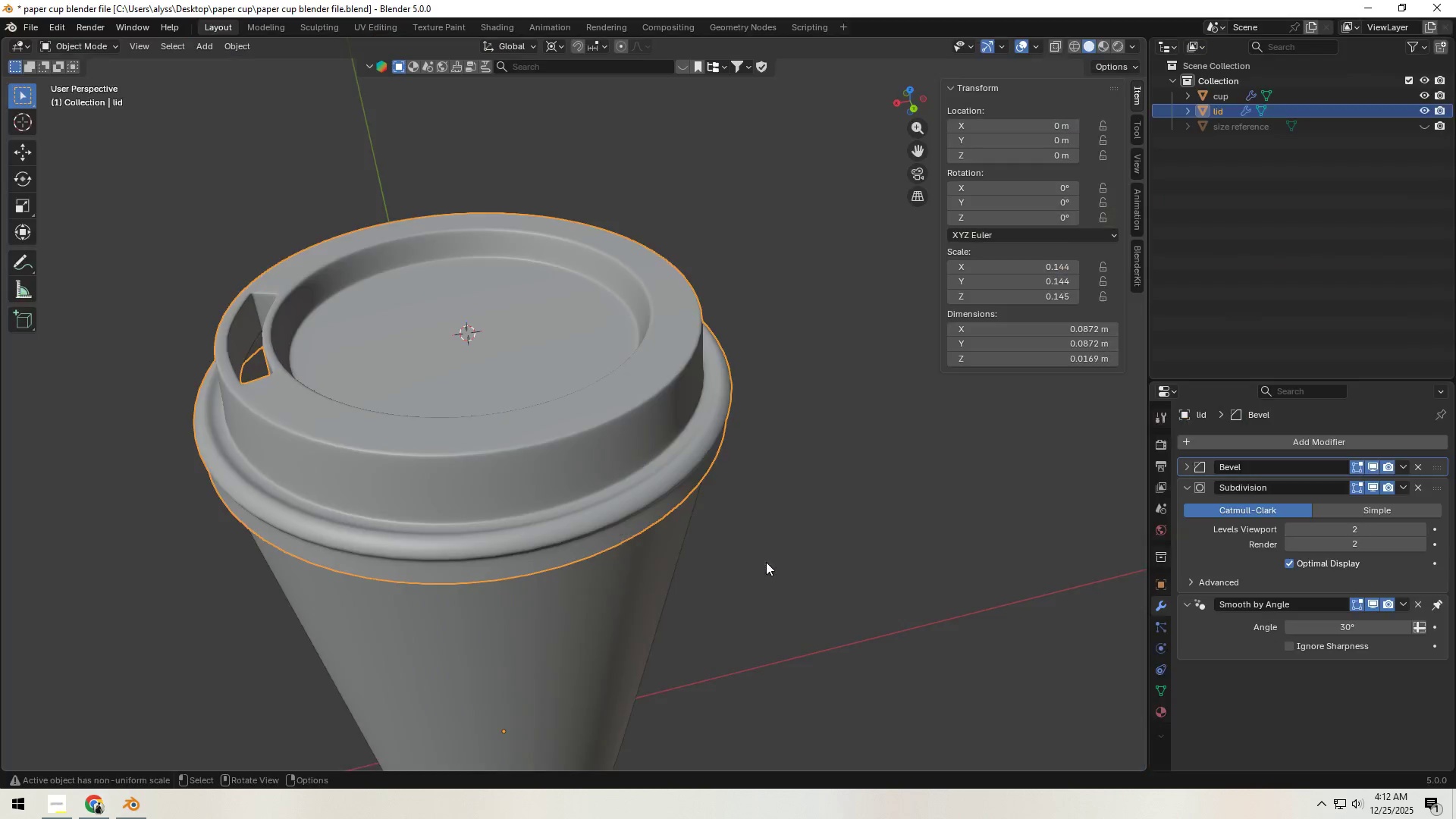 
scroll: coordinate [764, 565], scroll_direction: down, amount: 4.0
 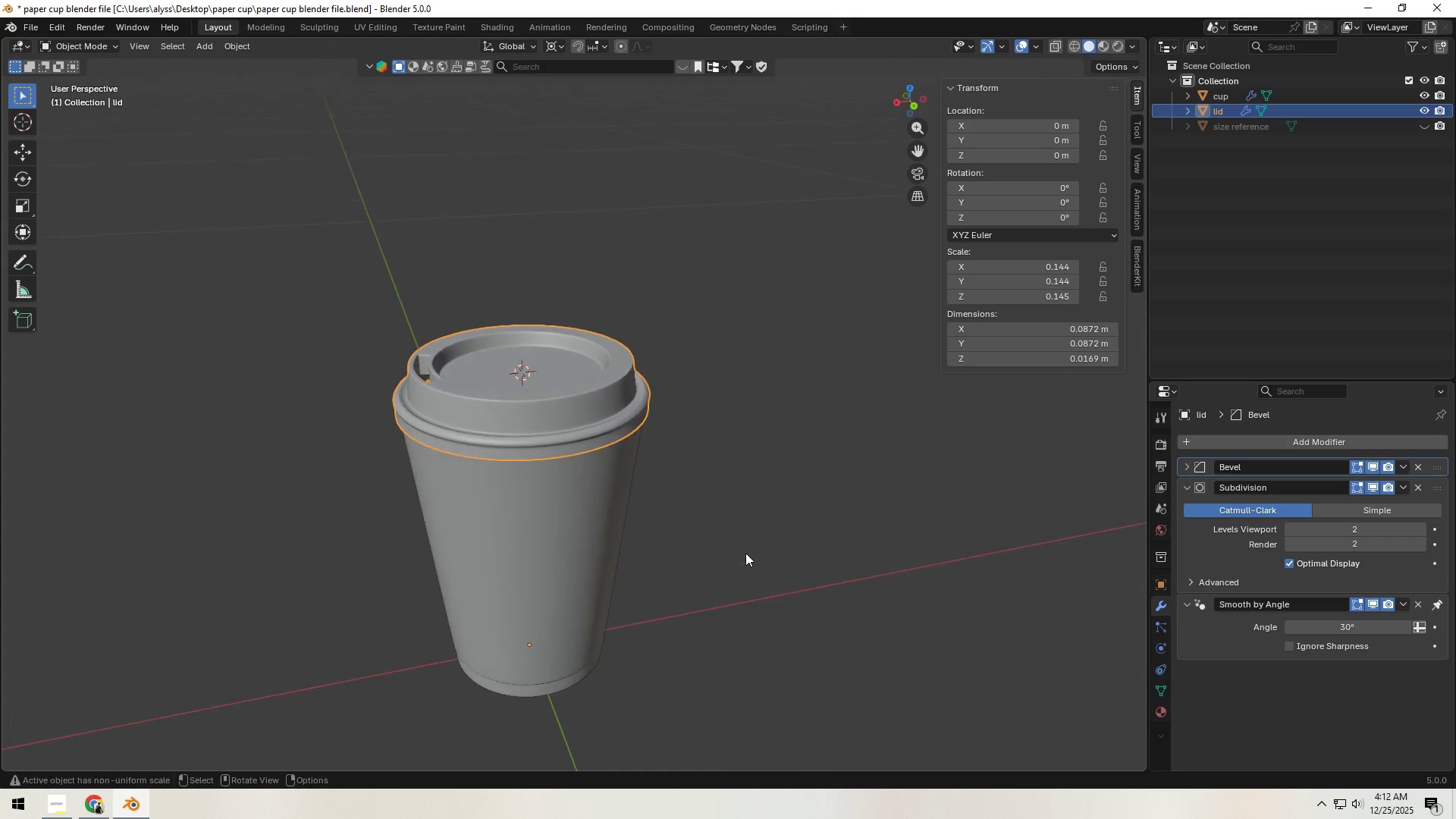 
left_click([745, 553])
 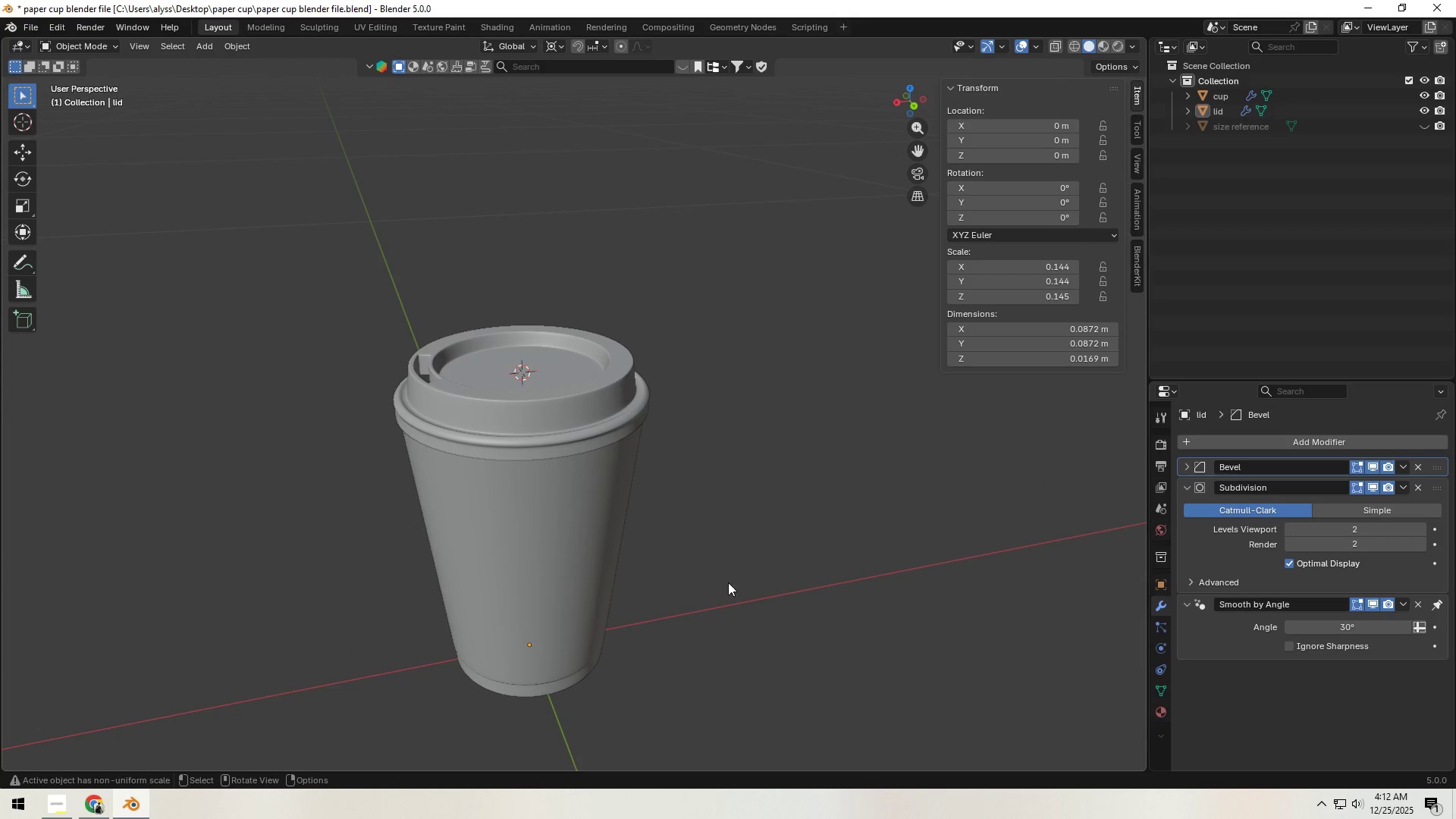 
scroll: coordinate [720, 593], scroll_direction: down, amount: 2.0
 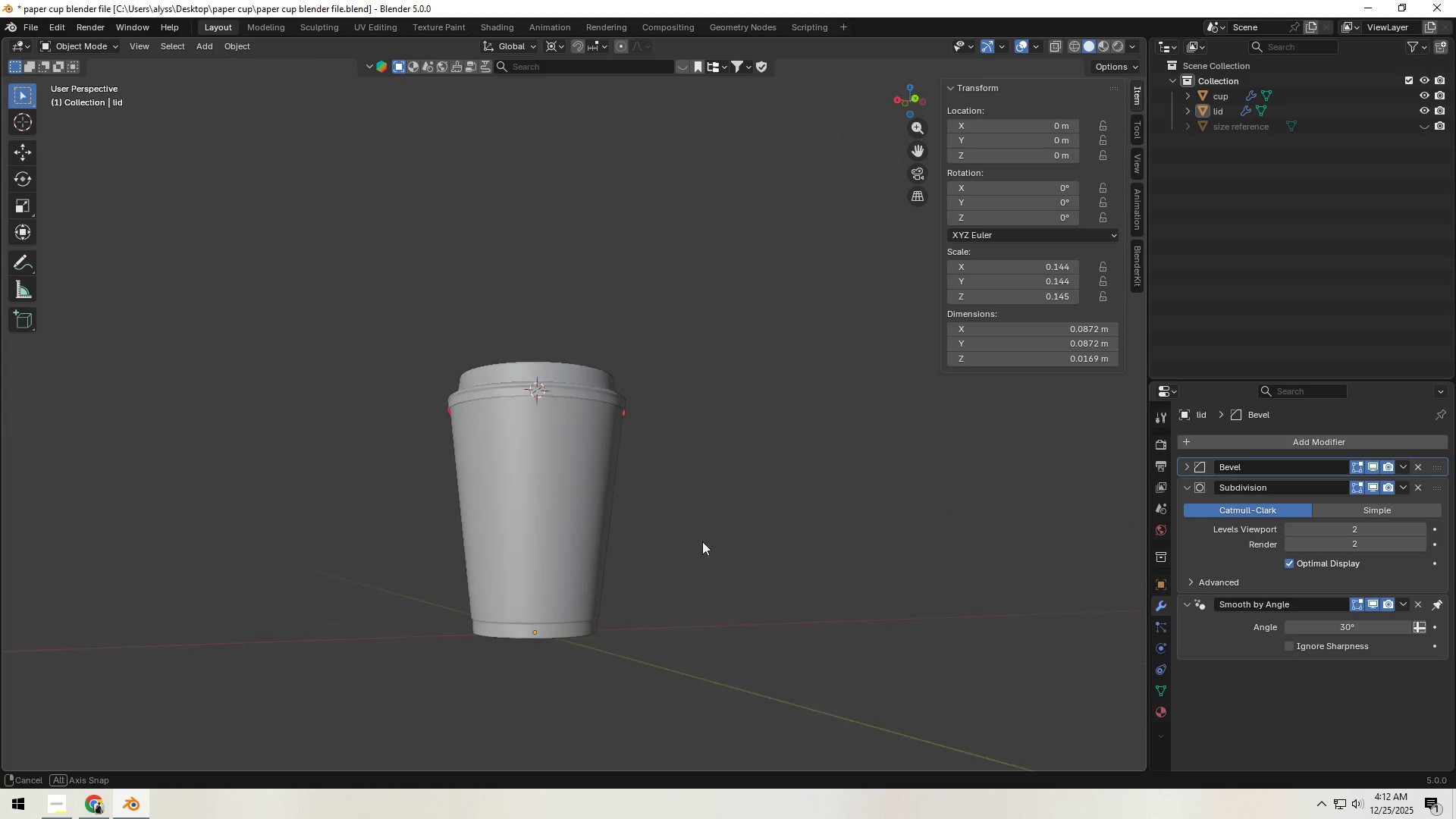 
key(Control+S)
 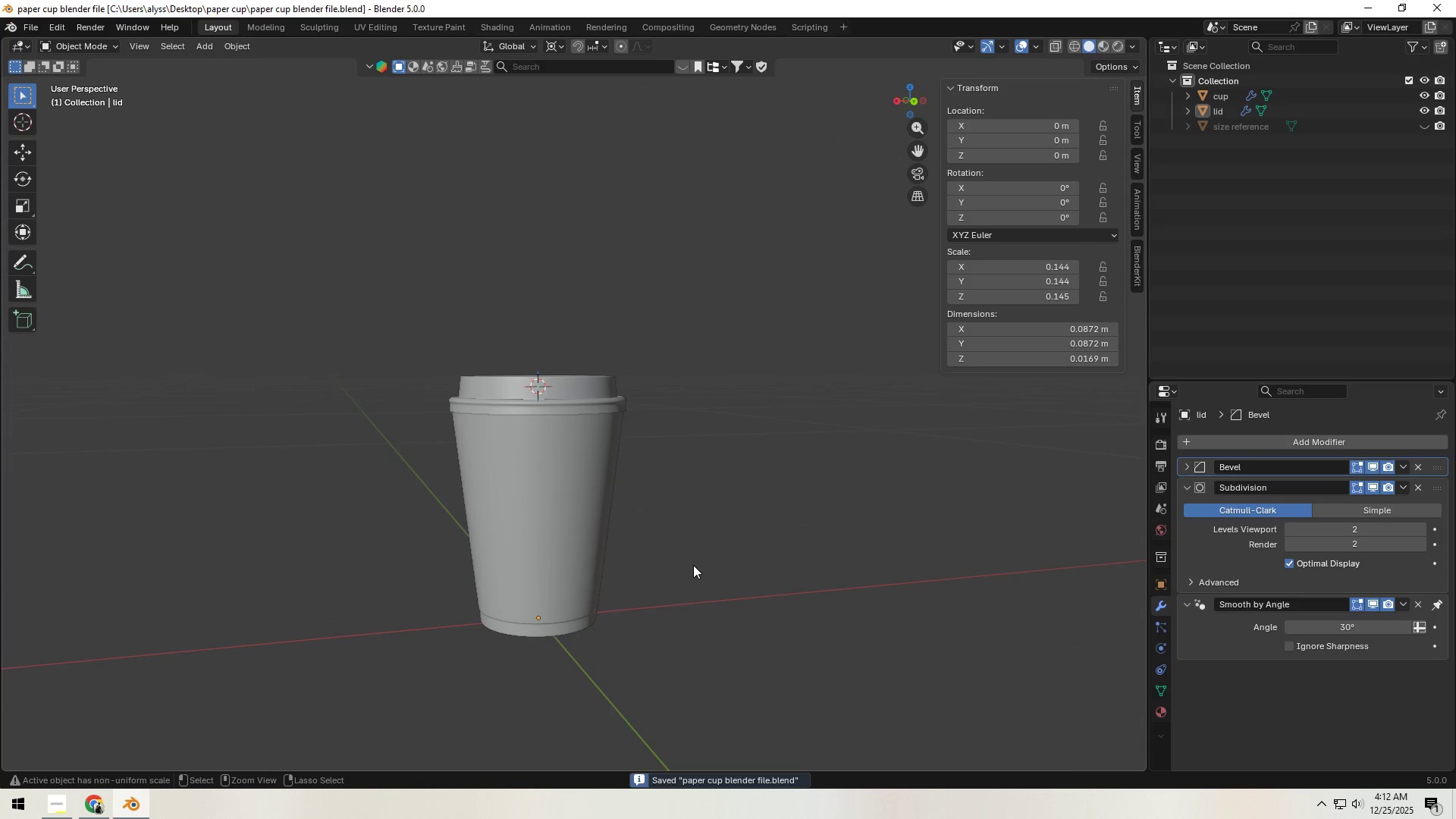 
scroll: coordinate [642, 598], scroll_direction: down, amount: 2.0
 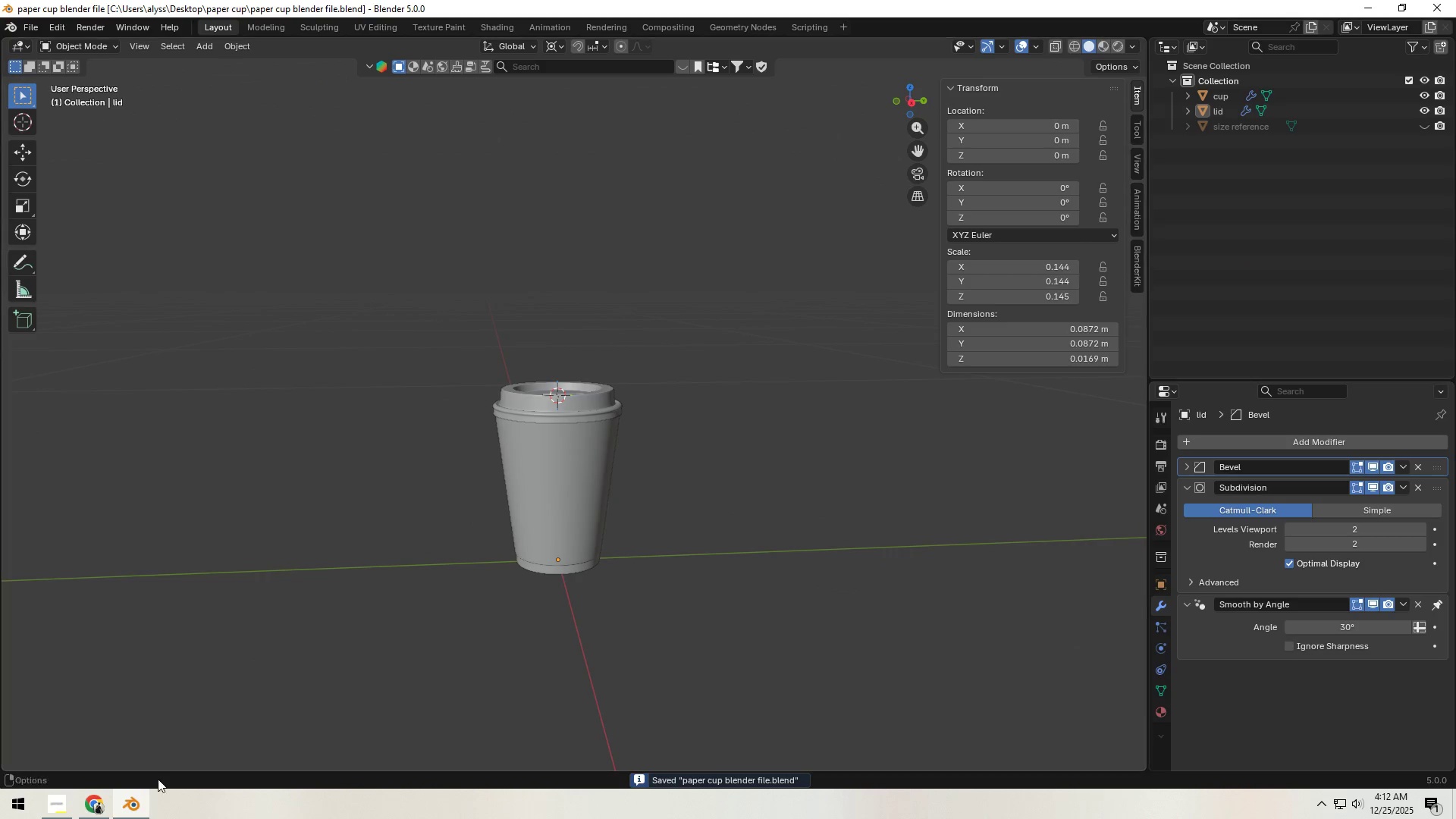 
left_click([64, 803])